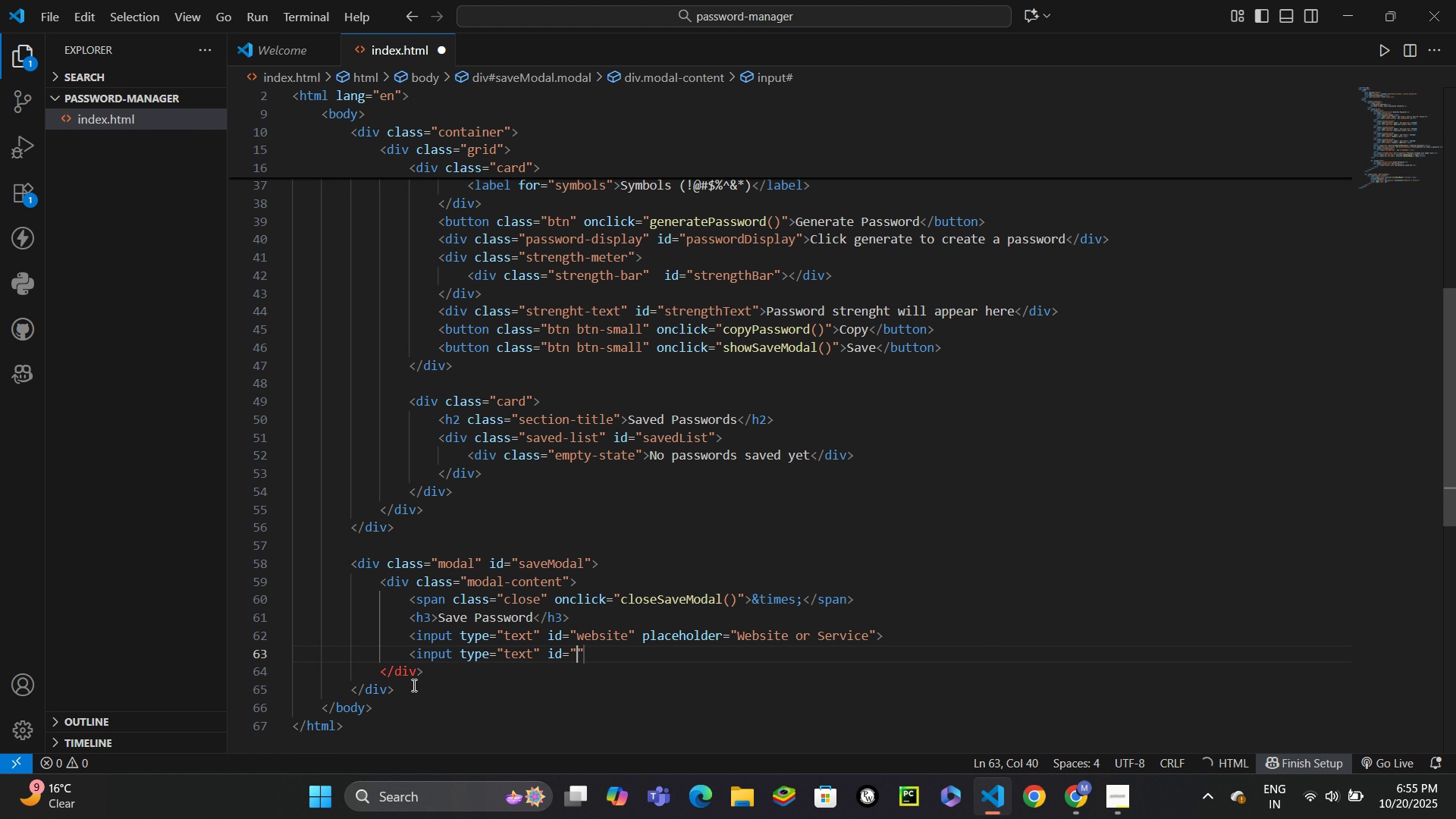 
type(username)
 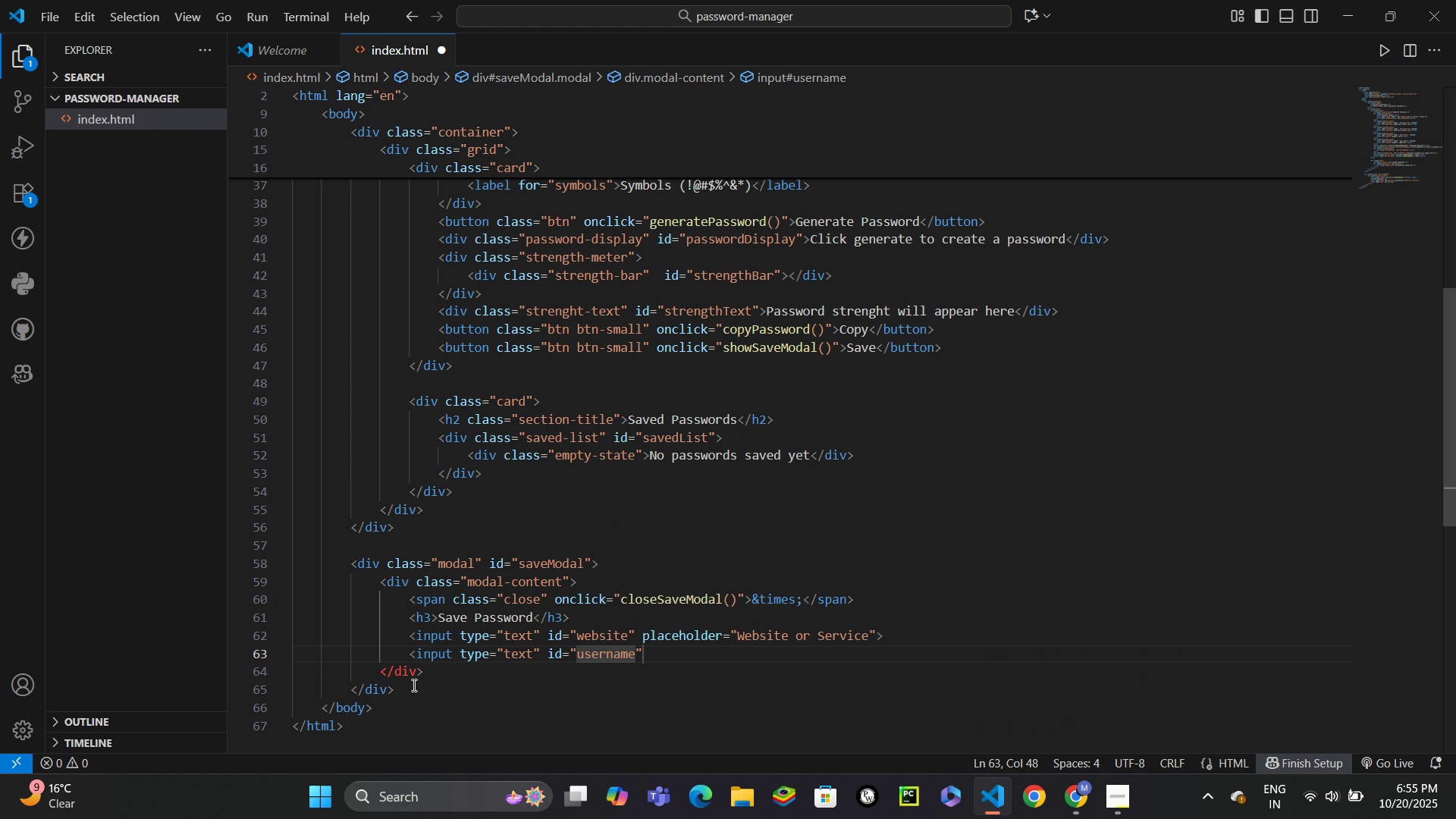 
key(ArrowRight)
 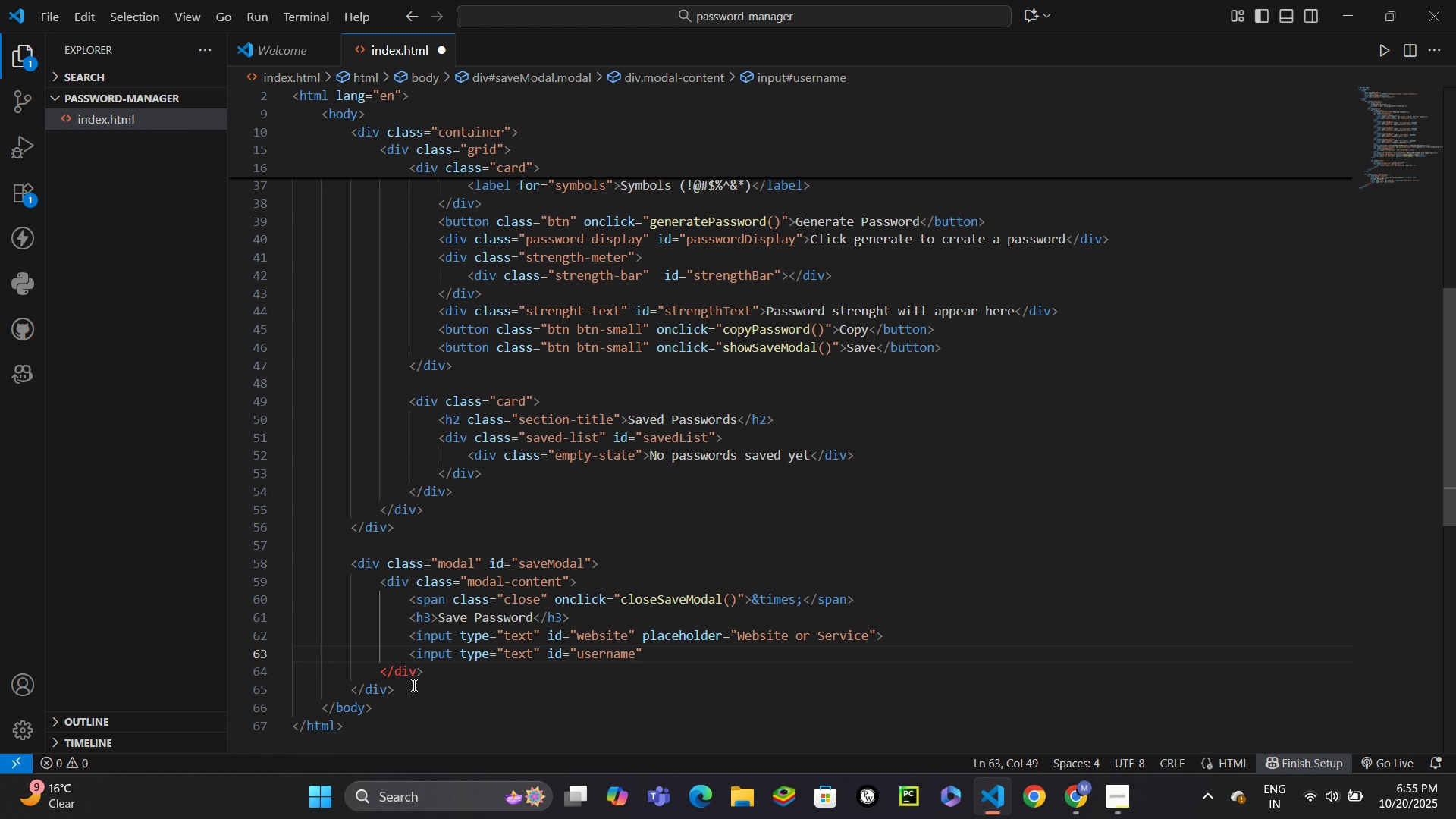 
type( place)
 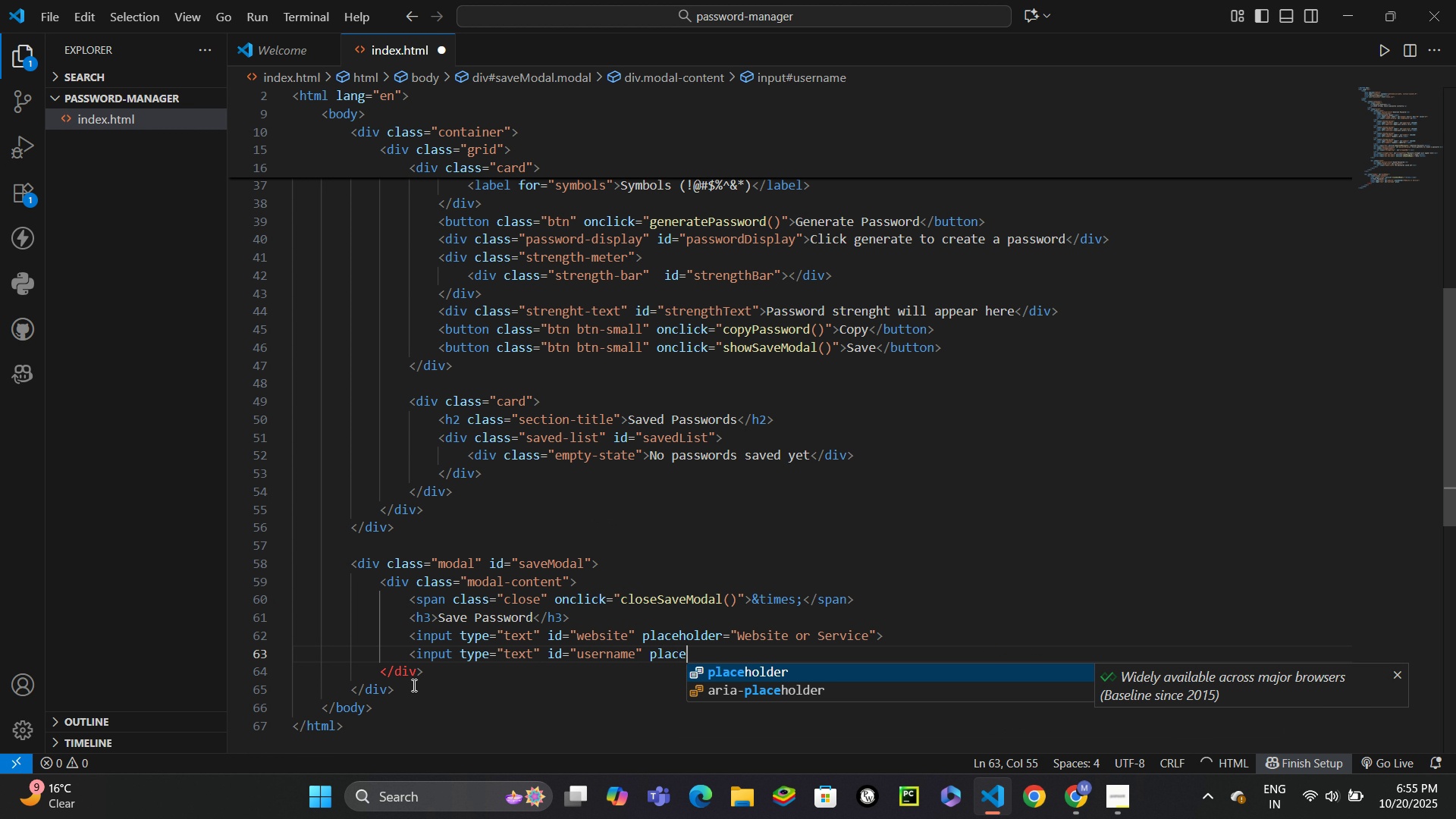 
key(Enter)
 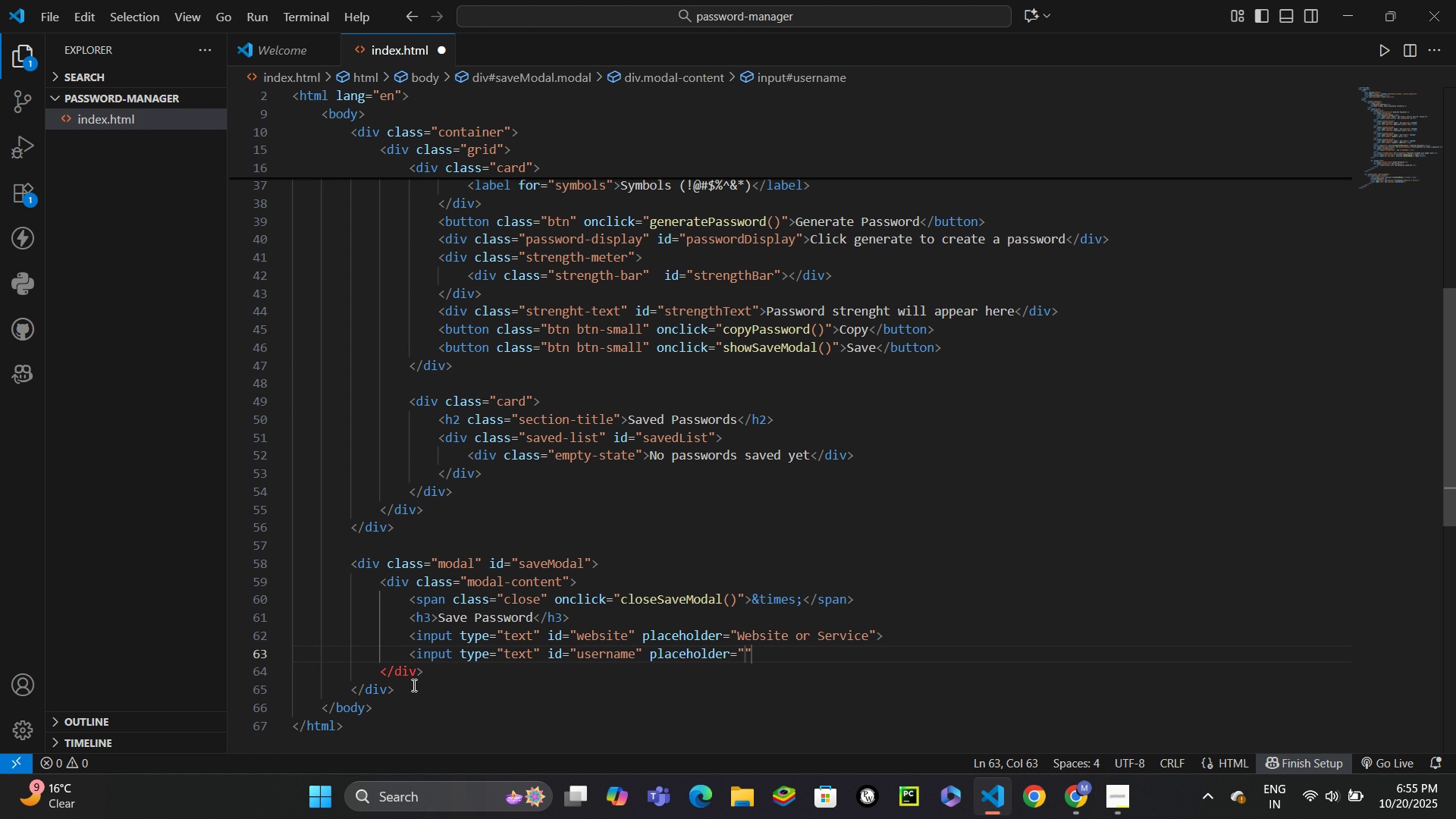 
type(Username or Email)
 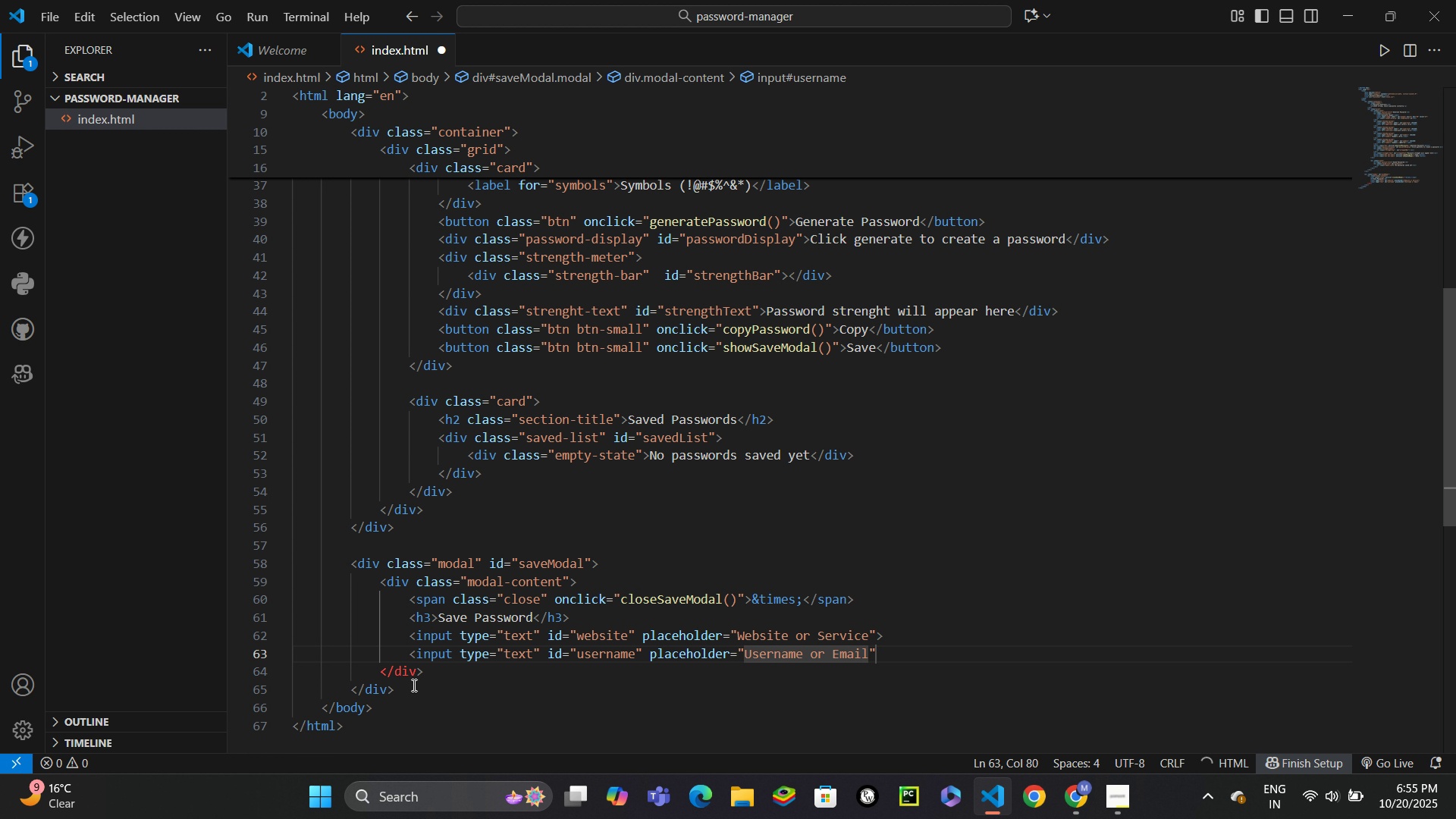 
key(ArrowRight)
 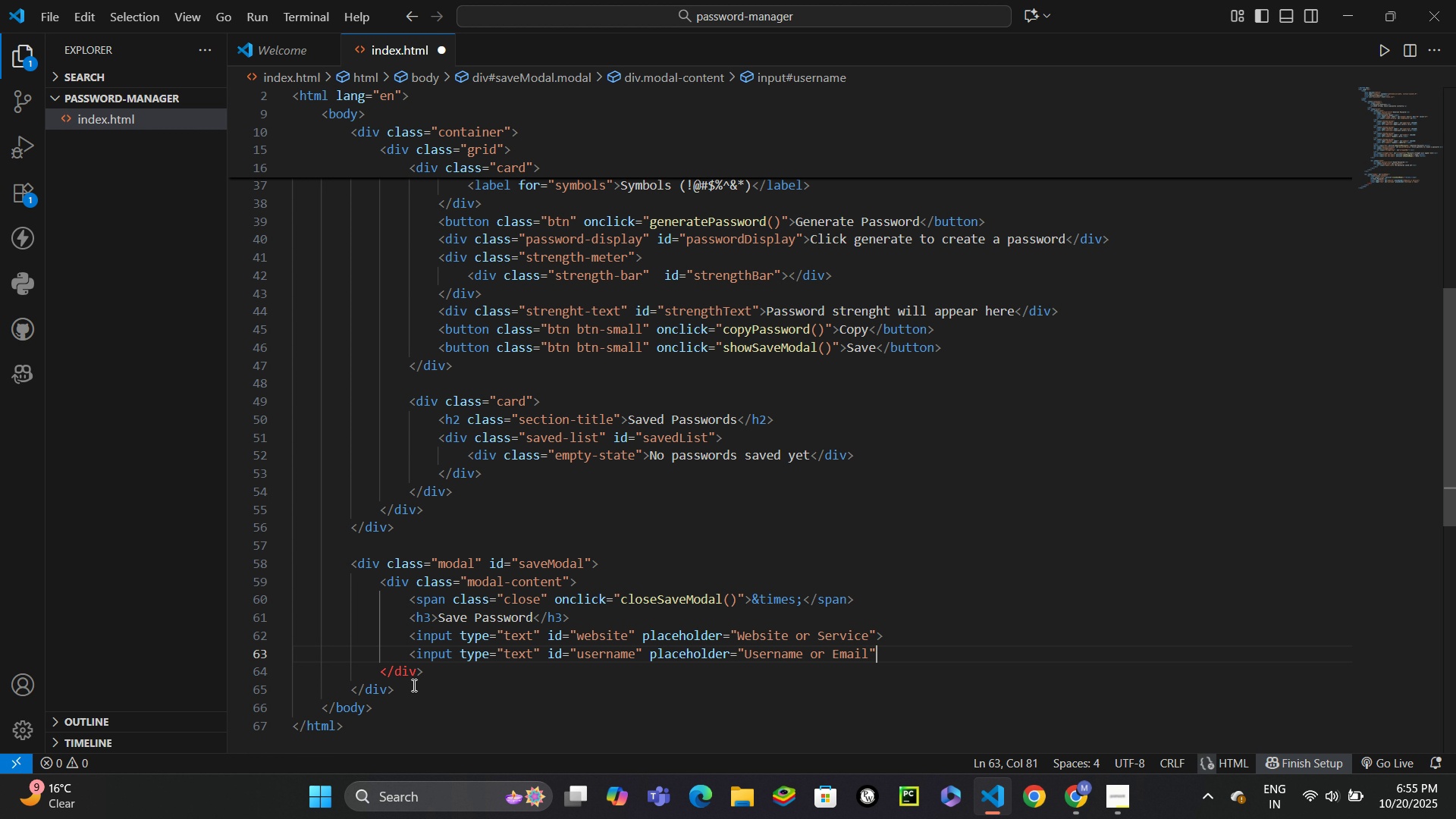 
key(Shift+ShiftLeft)
 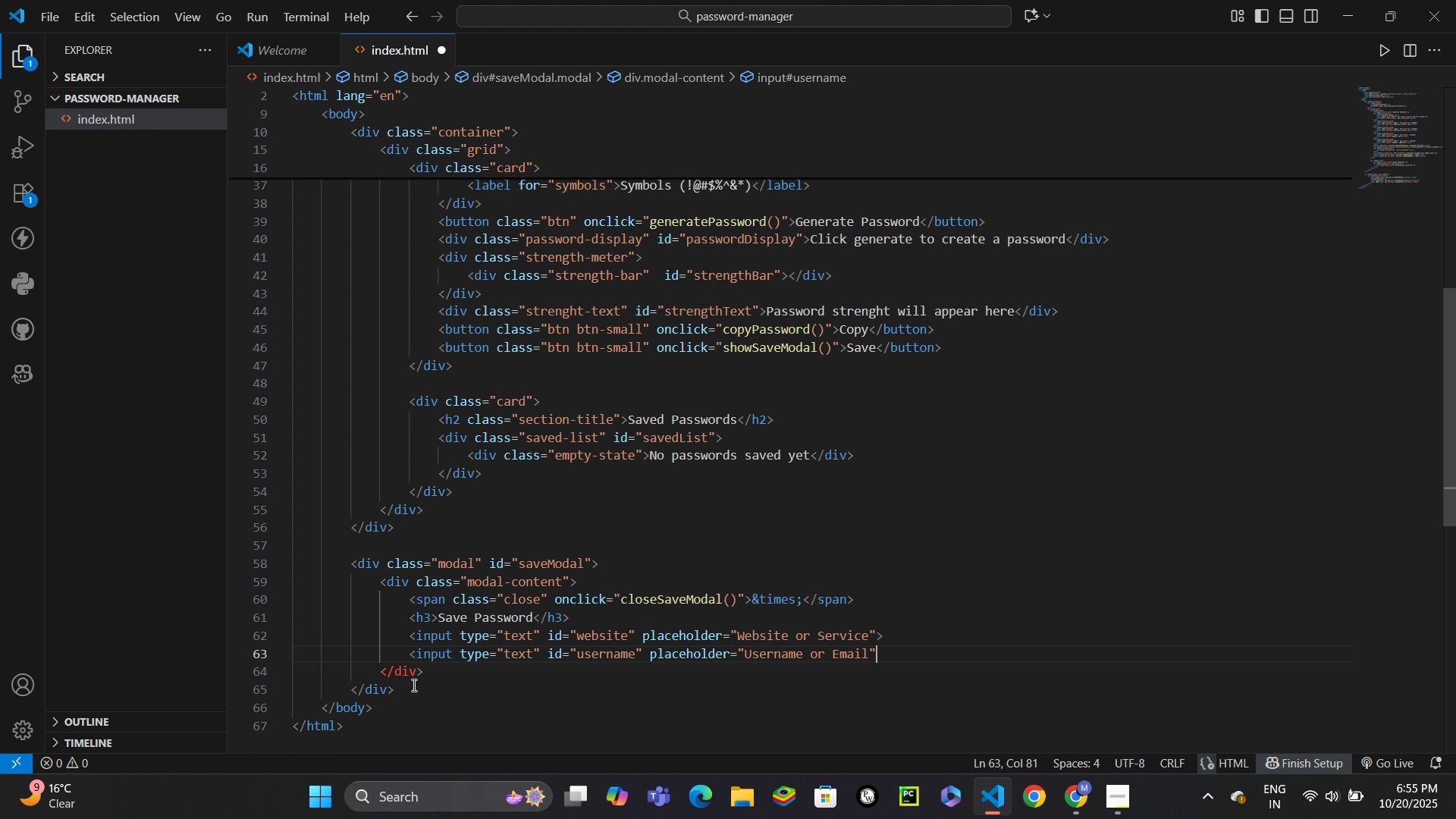 
key(Shift+Period)